 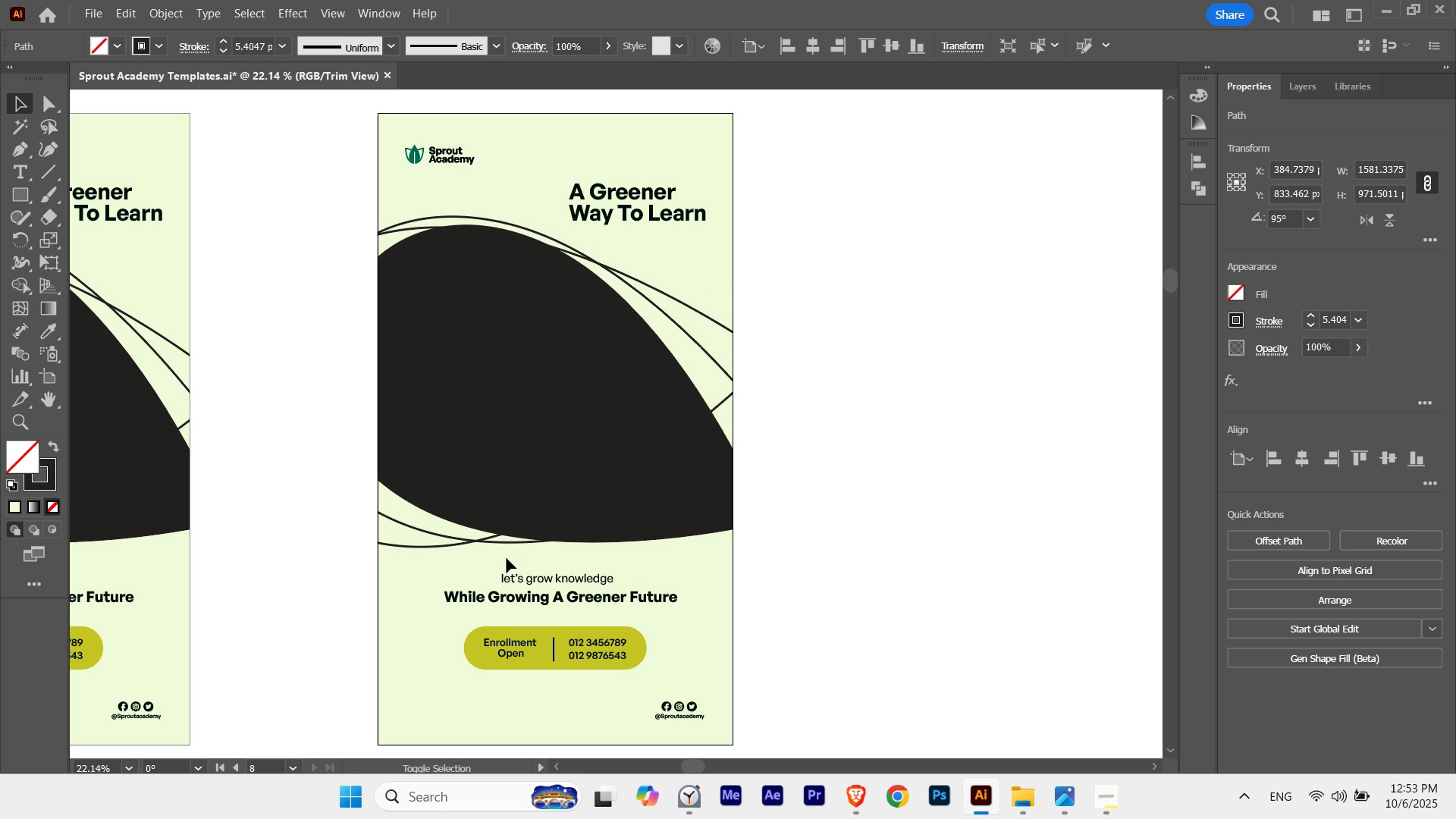 
key(Shift+ArrowRight)
 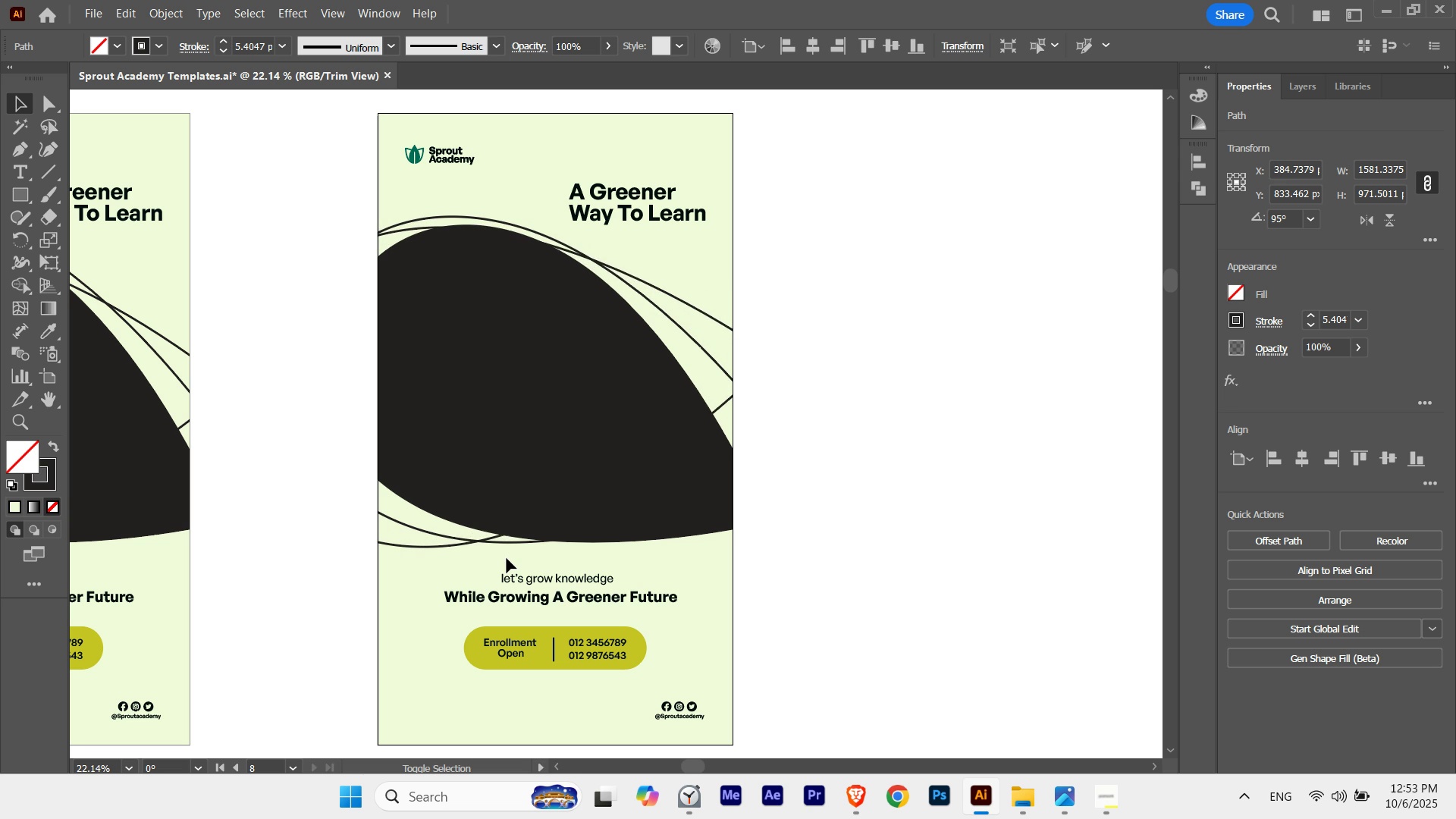 
key(Shift+ArrowRight)
 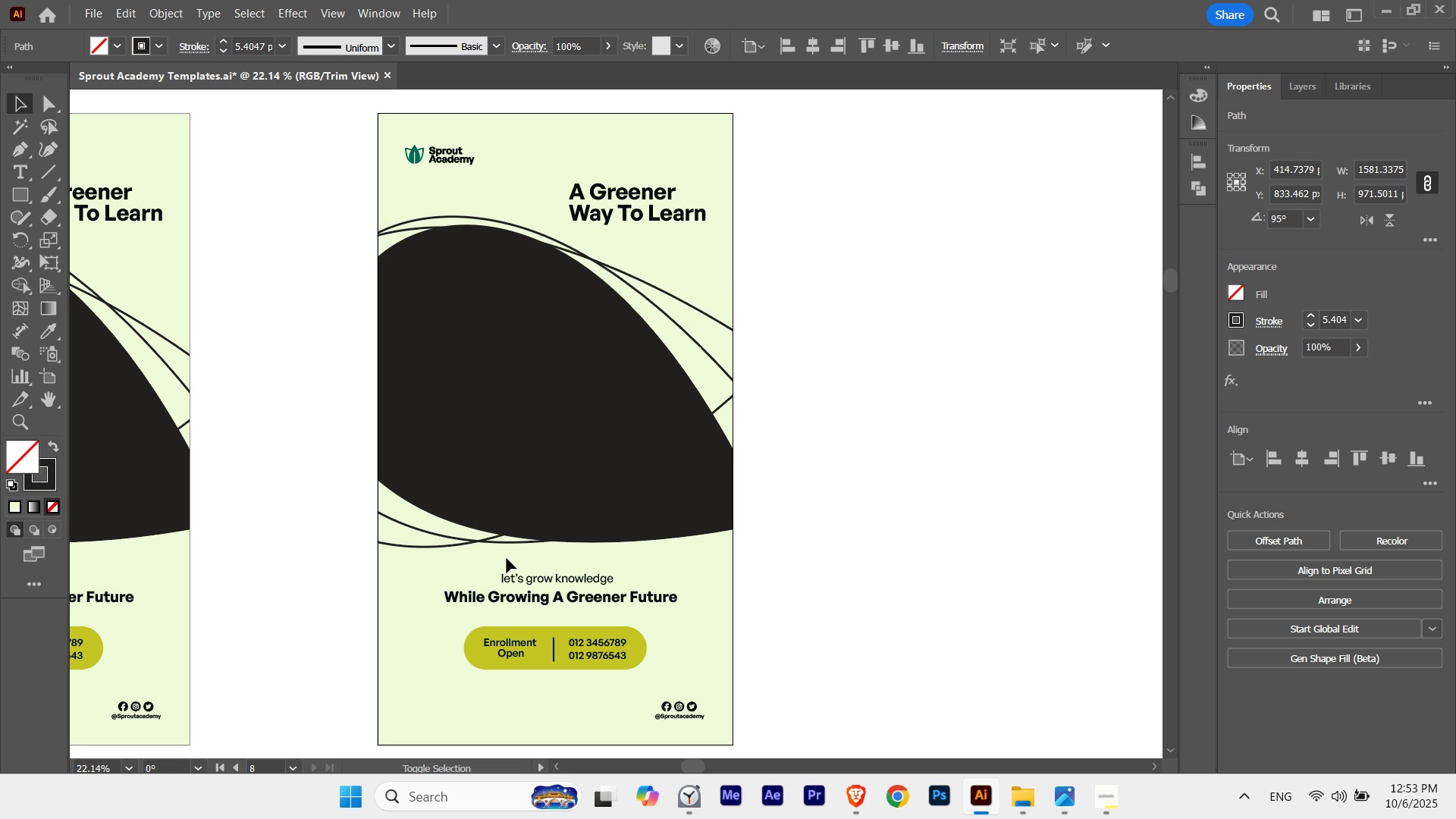 
key(Shift+ArrowLeft)
 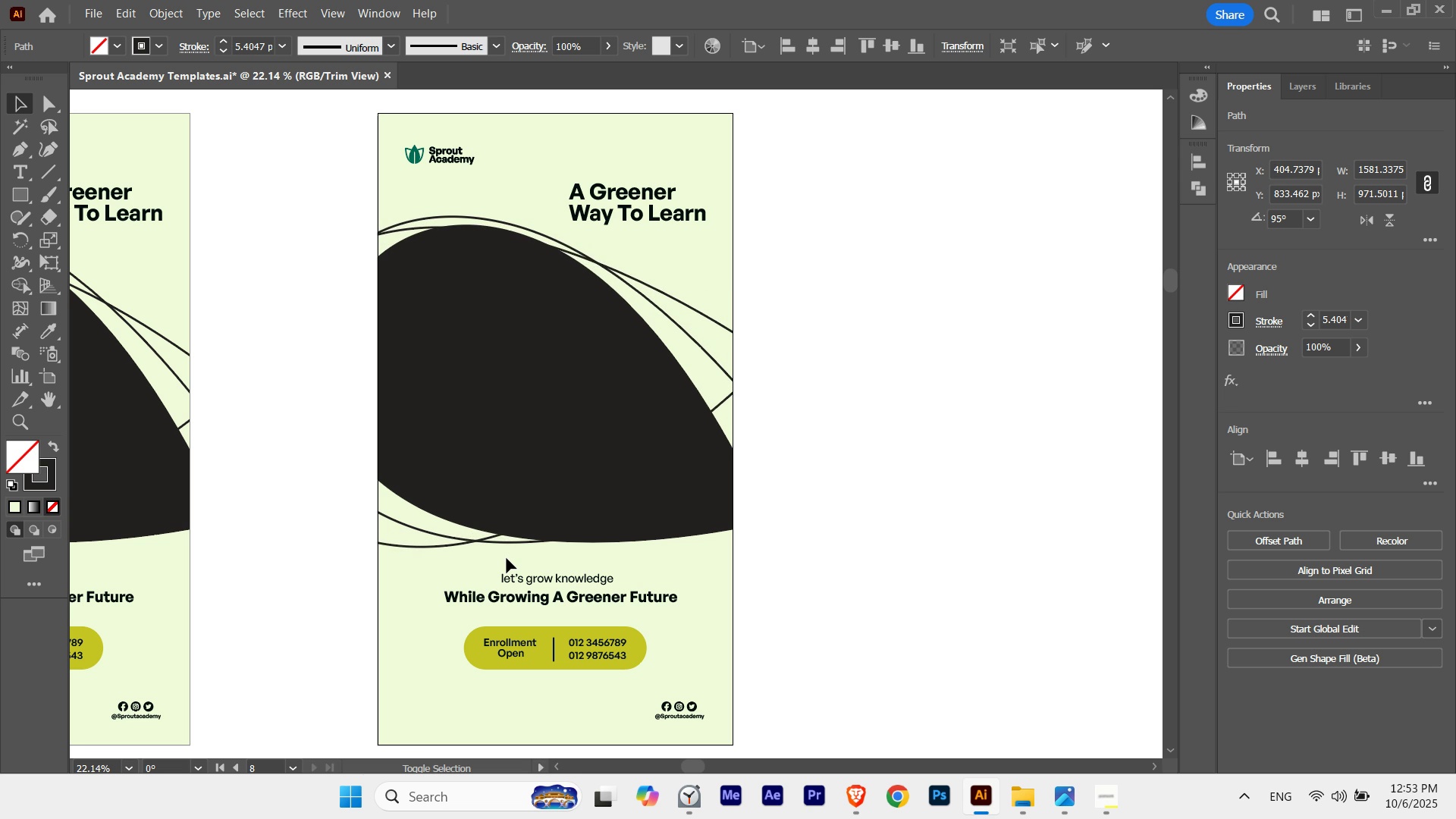 
key(Shift+ArrowLeft)
 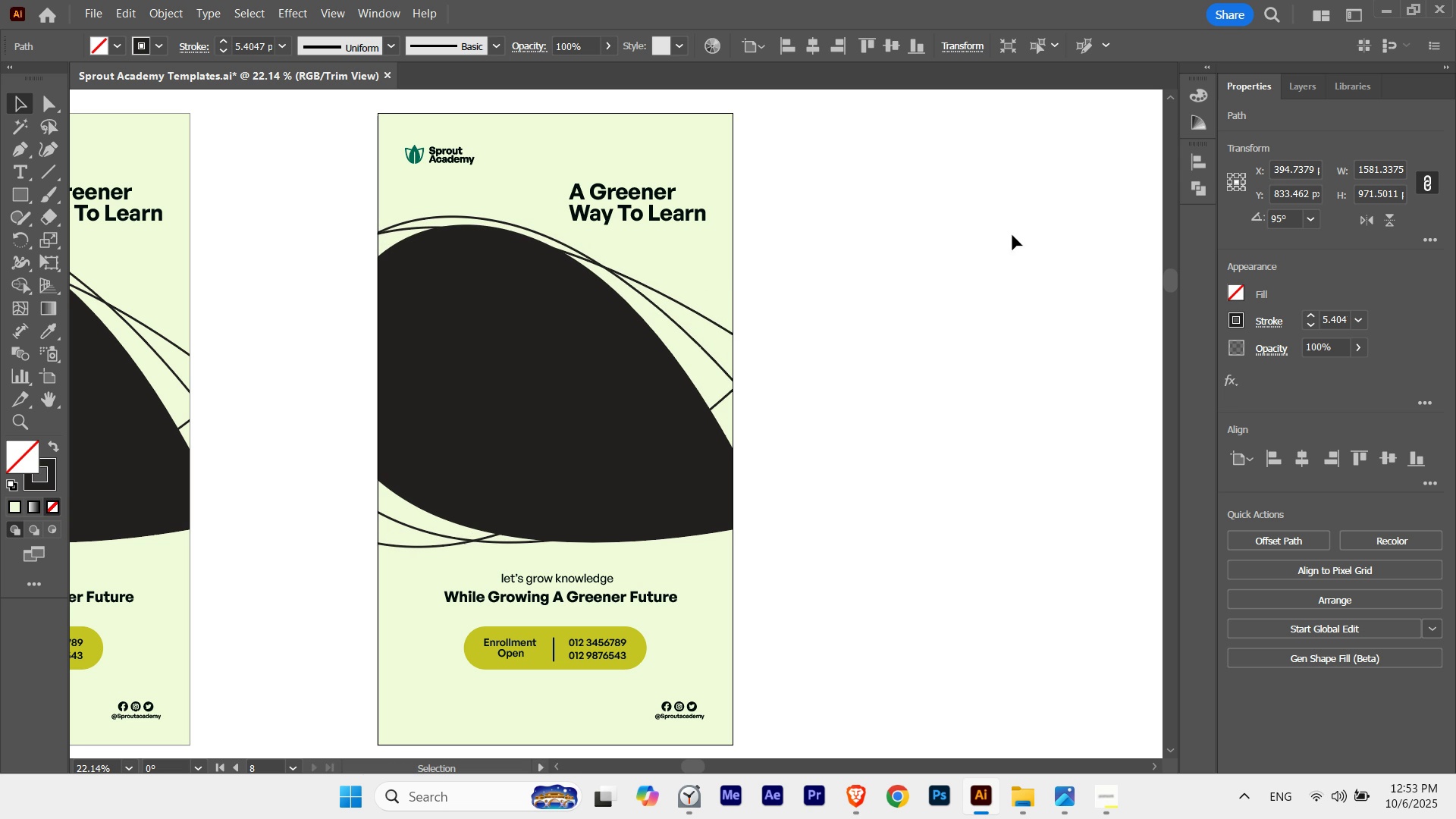 
scroll: coordinate [1285, 219], scroll_direction: up, amount: 3.0
 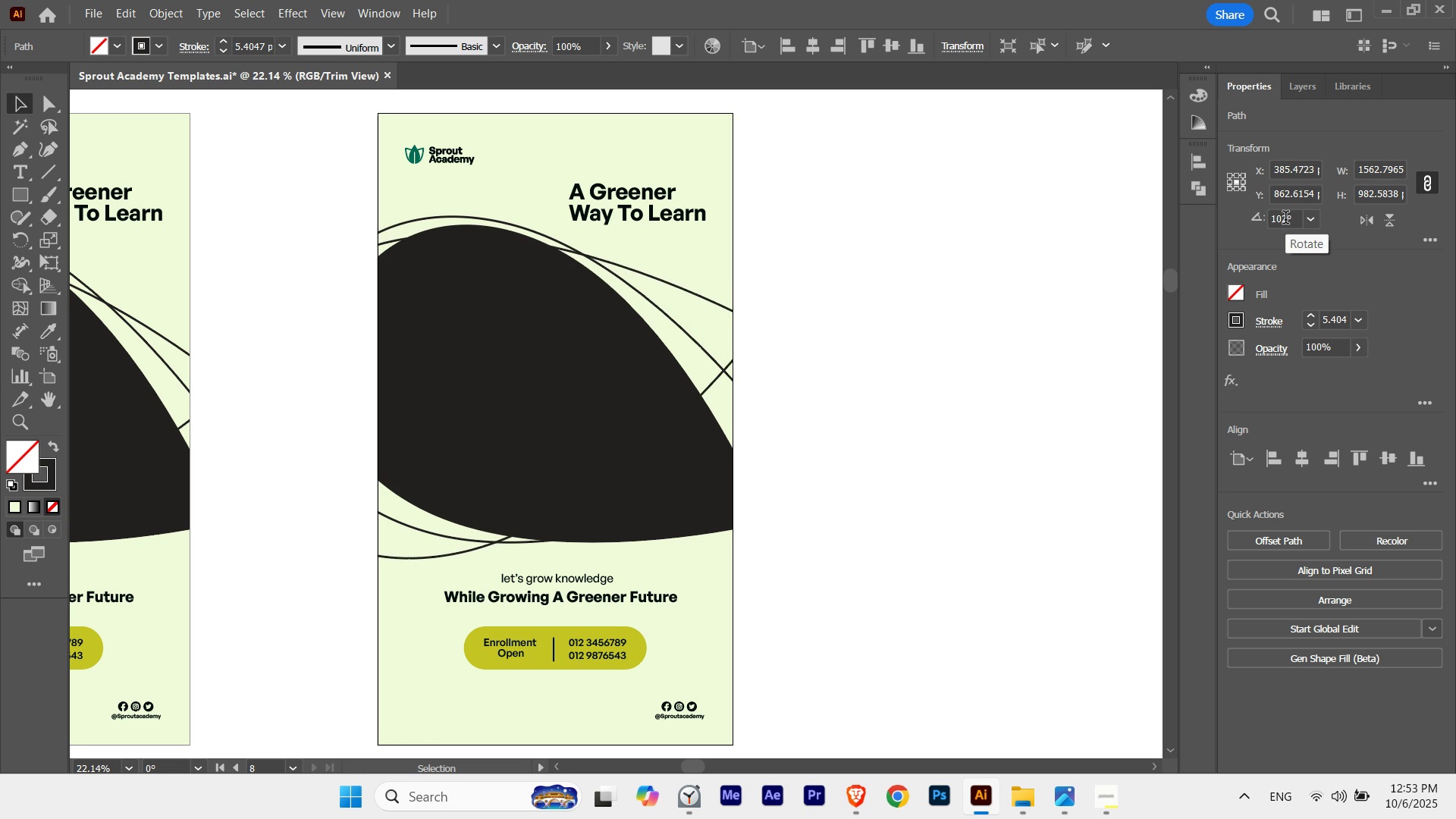 
scroll: coordinate [1285, 219], scroll_direction: down, amount: 5.0
 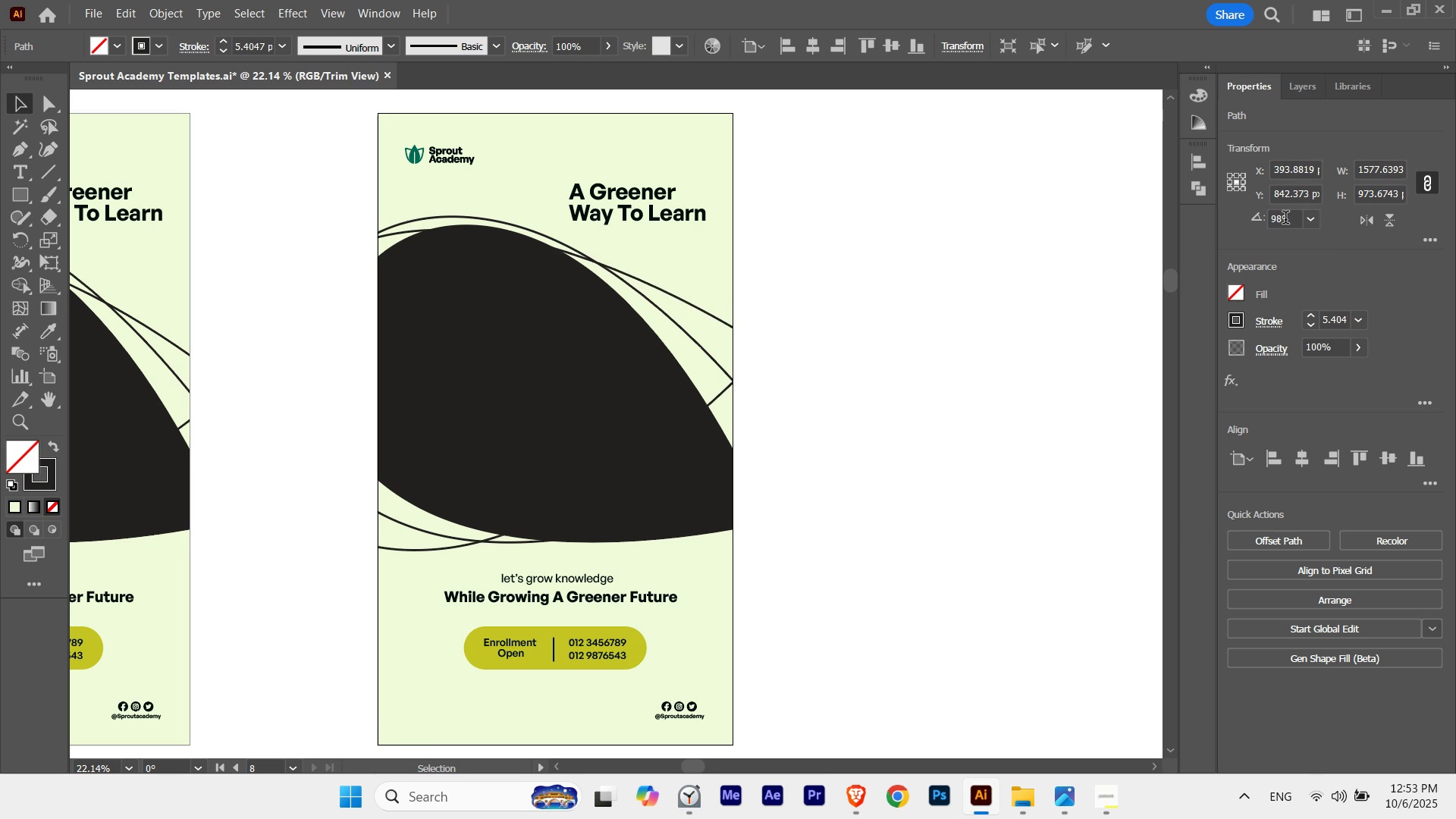 
scroll: coordinate [1285, 219], scroll_direction: none, amount: 0.0